 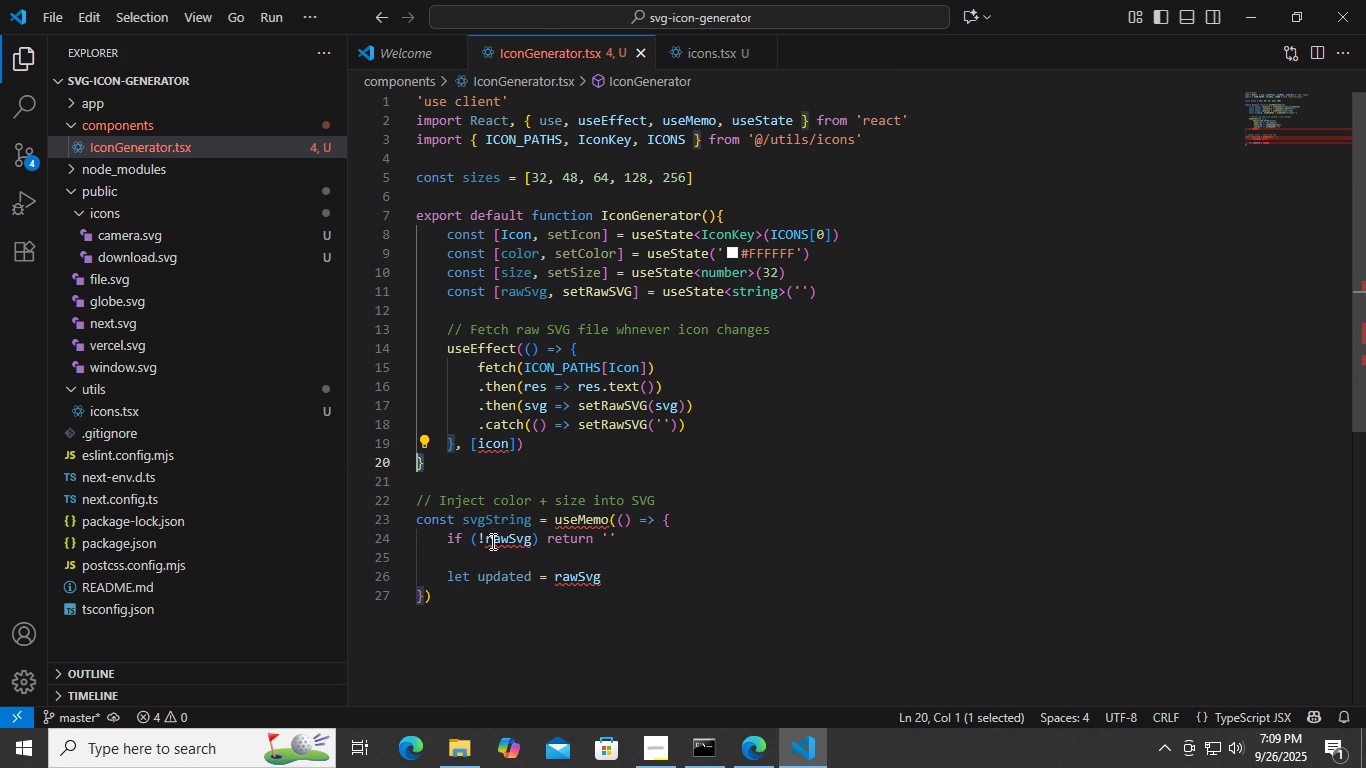 
key(Backspace)
 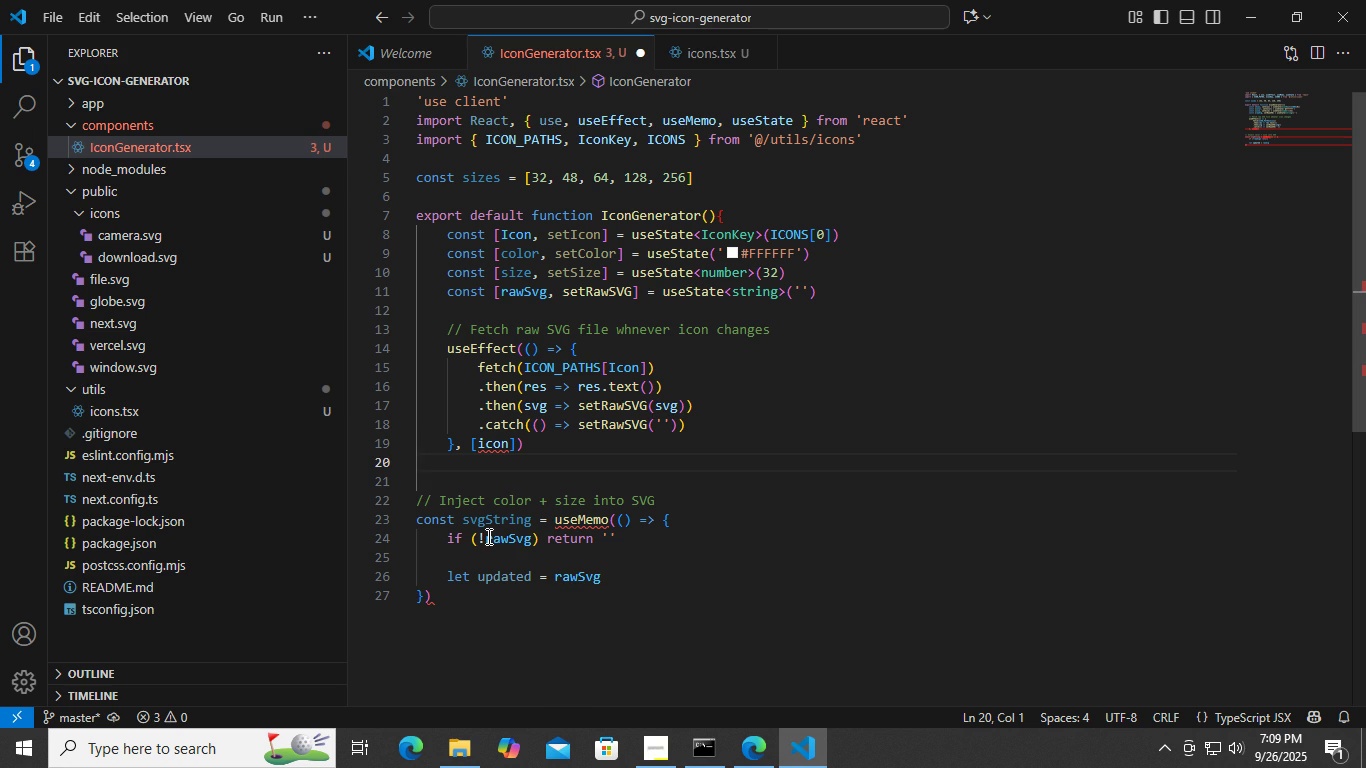 
key(ArrowDown)
 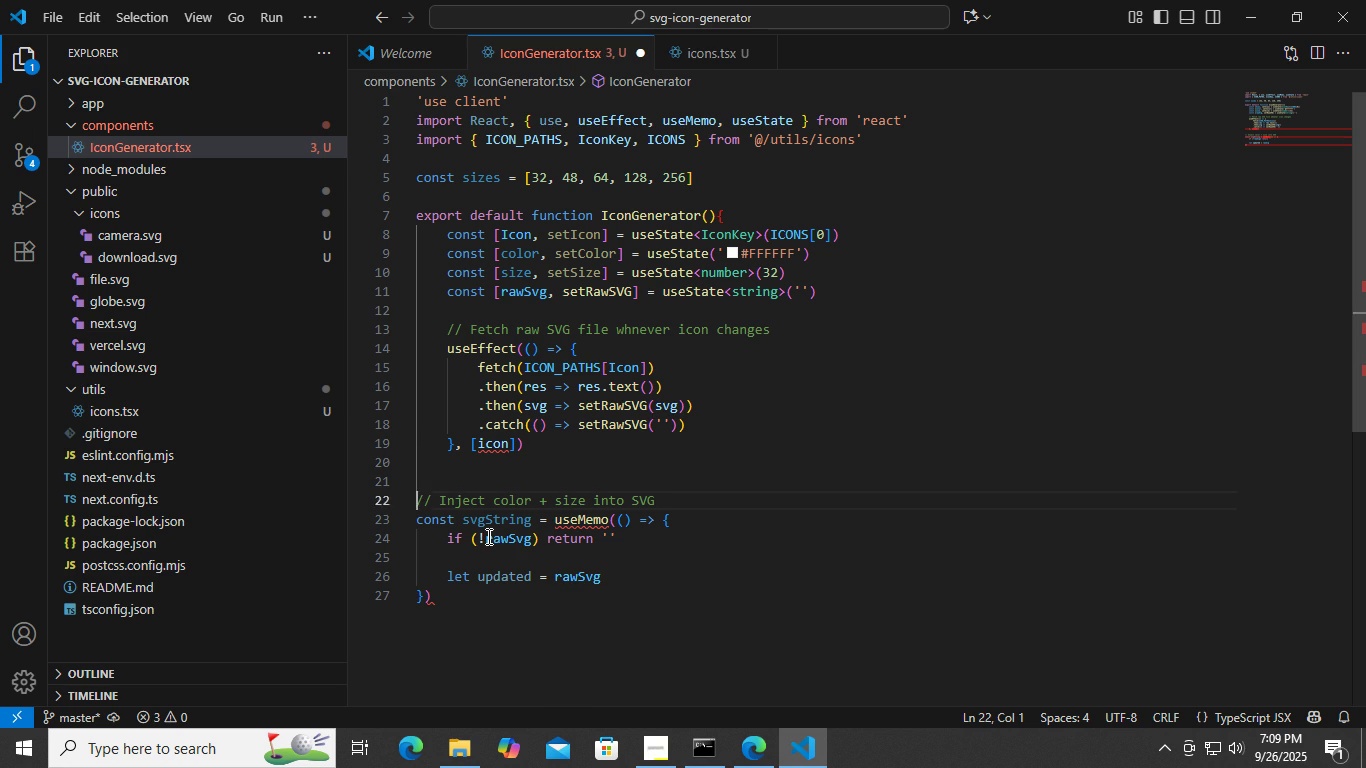 
key(ArrowDown)
 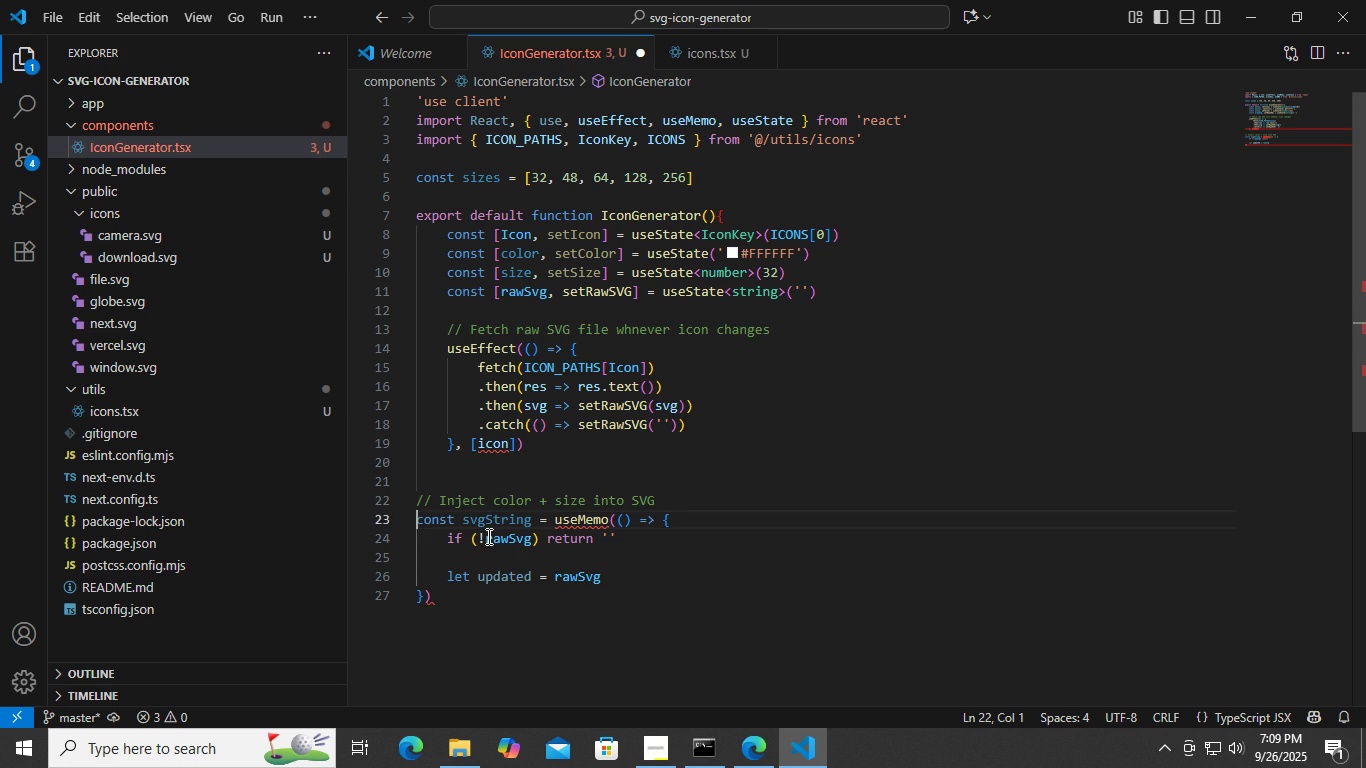 
key(ArrowDown)
 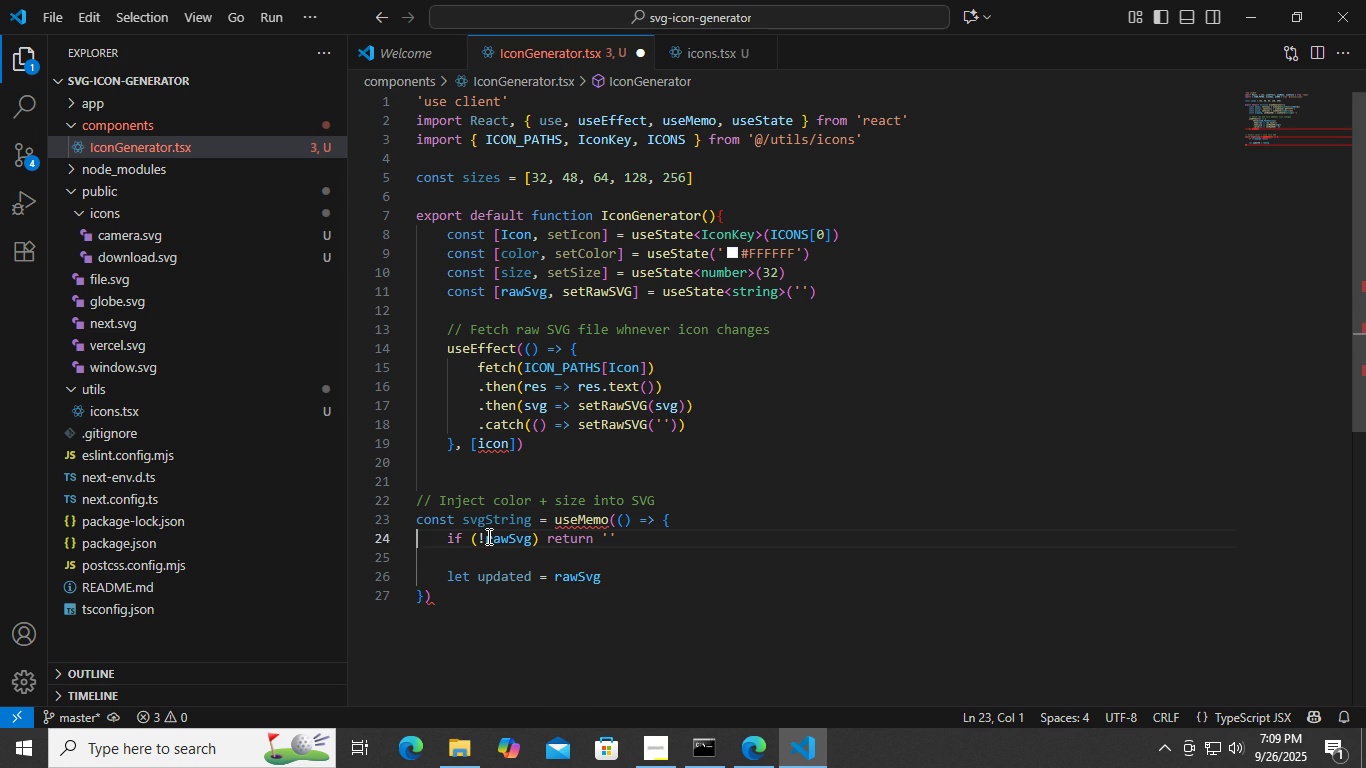 
key(ArrowDown)
 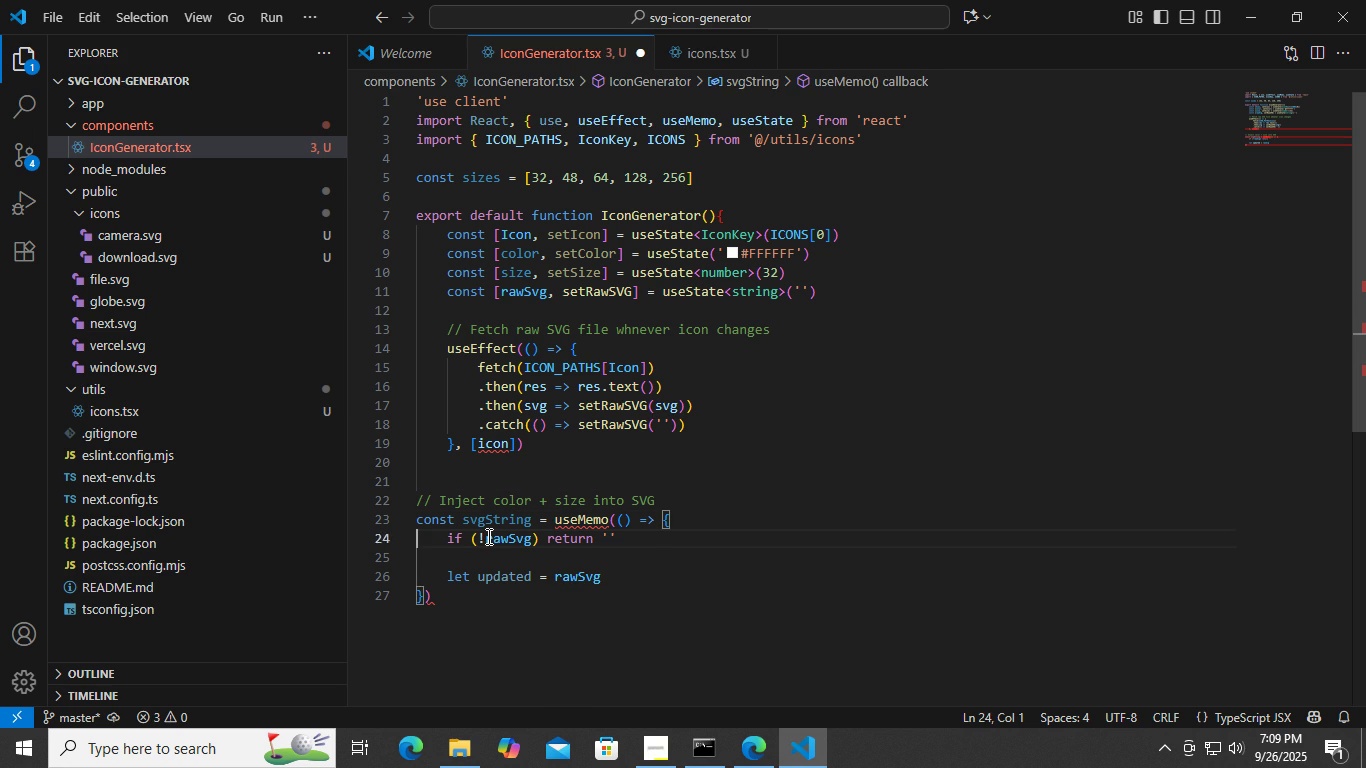 
key(ArrowDown)
 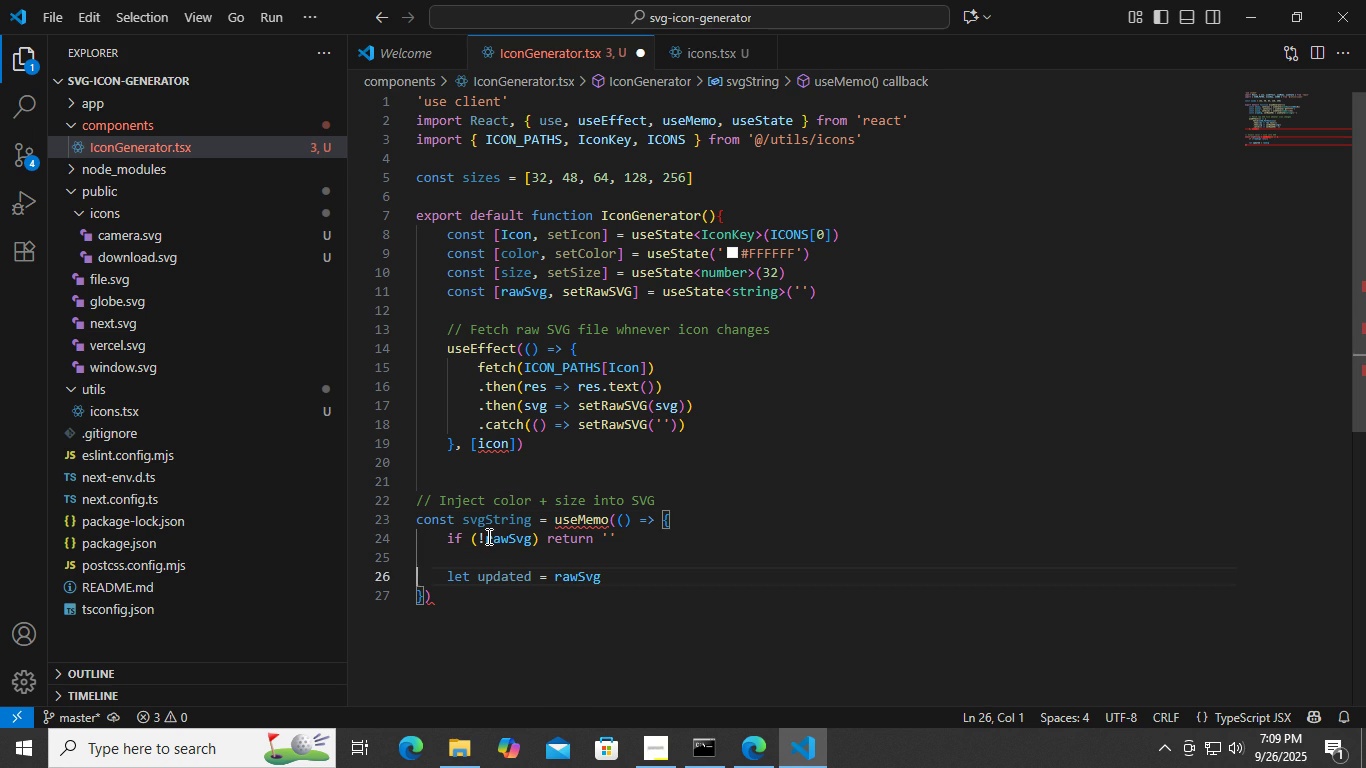 
key(ArrowDown)
 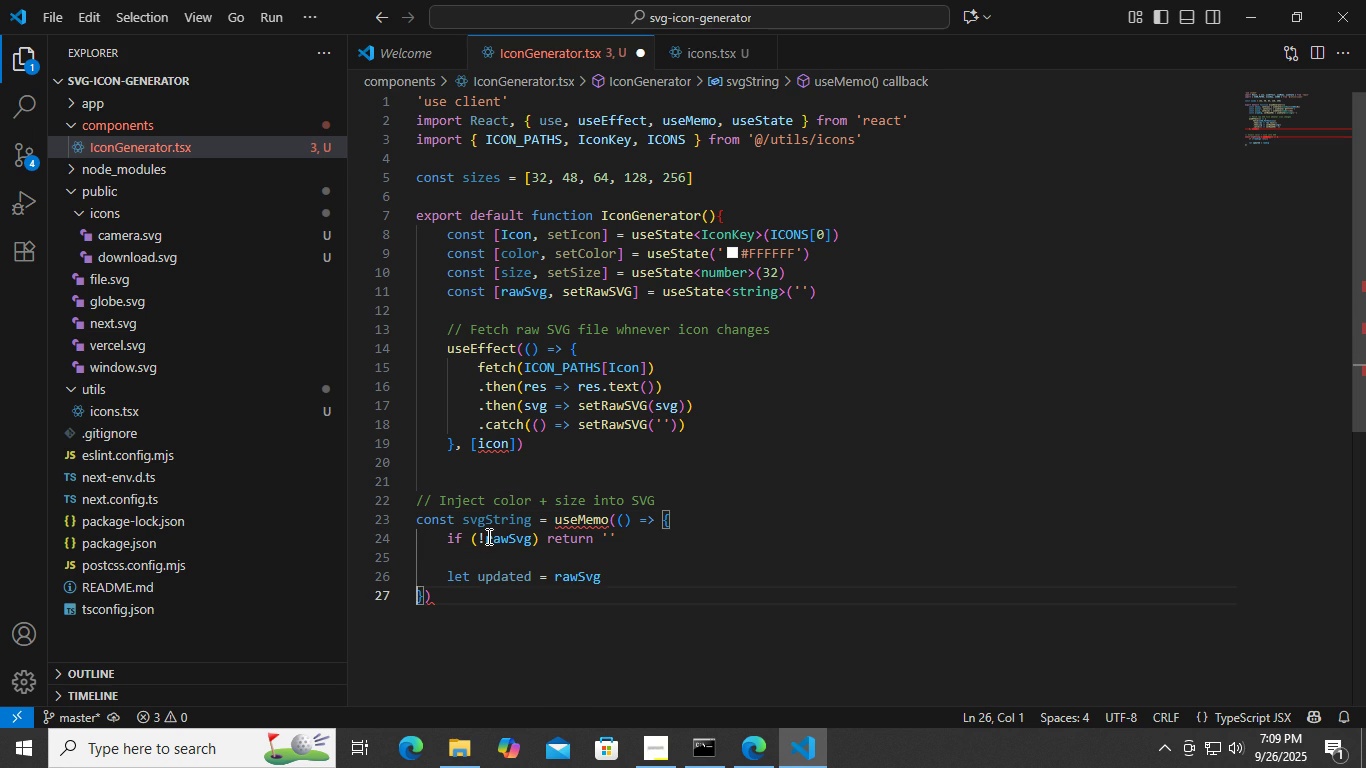 
key(ArrowDown)
 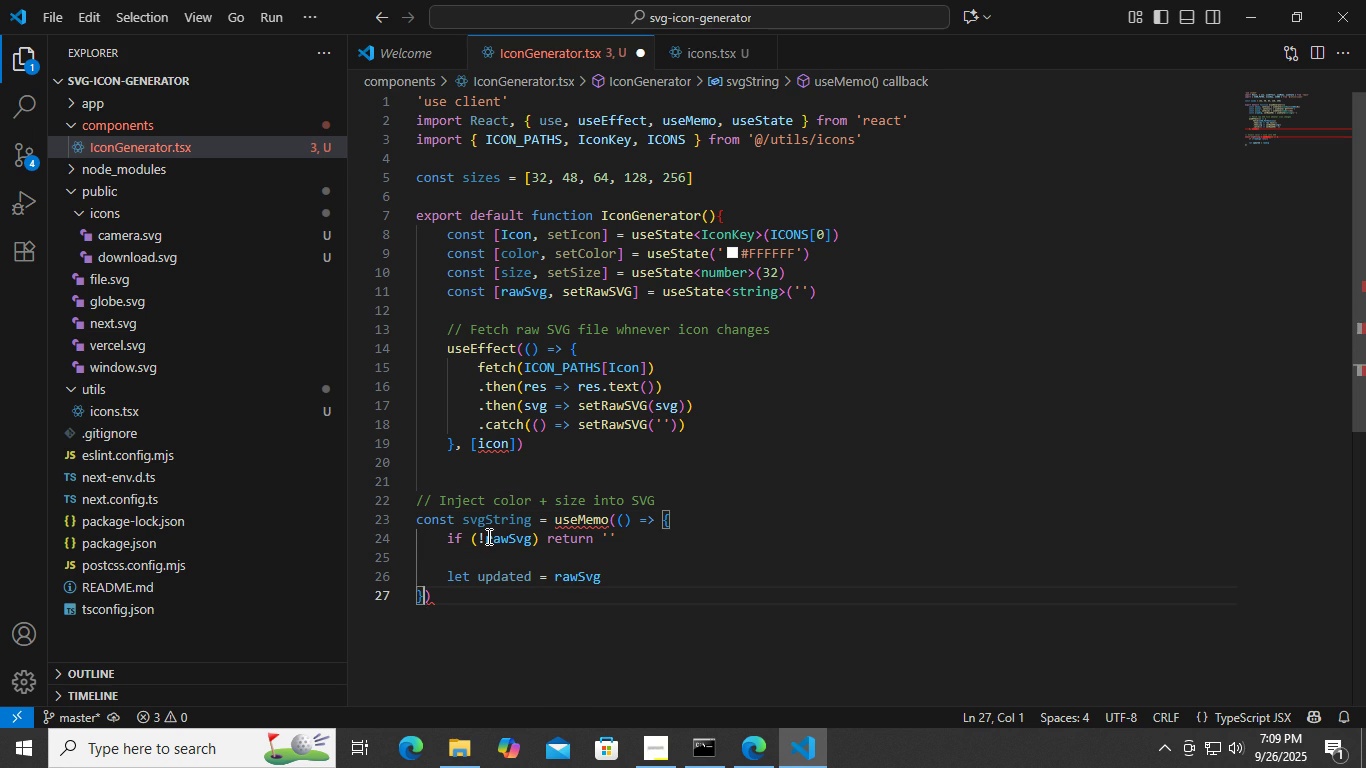 
key(ArrowRight)
 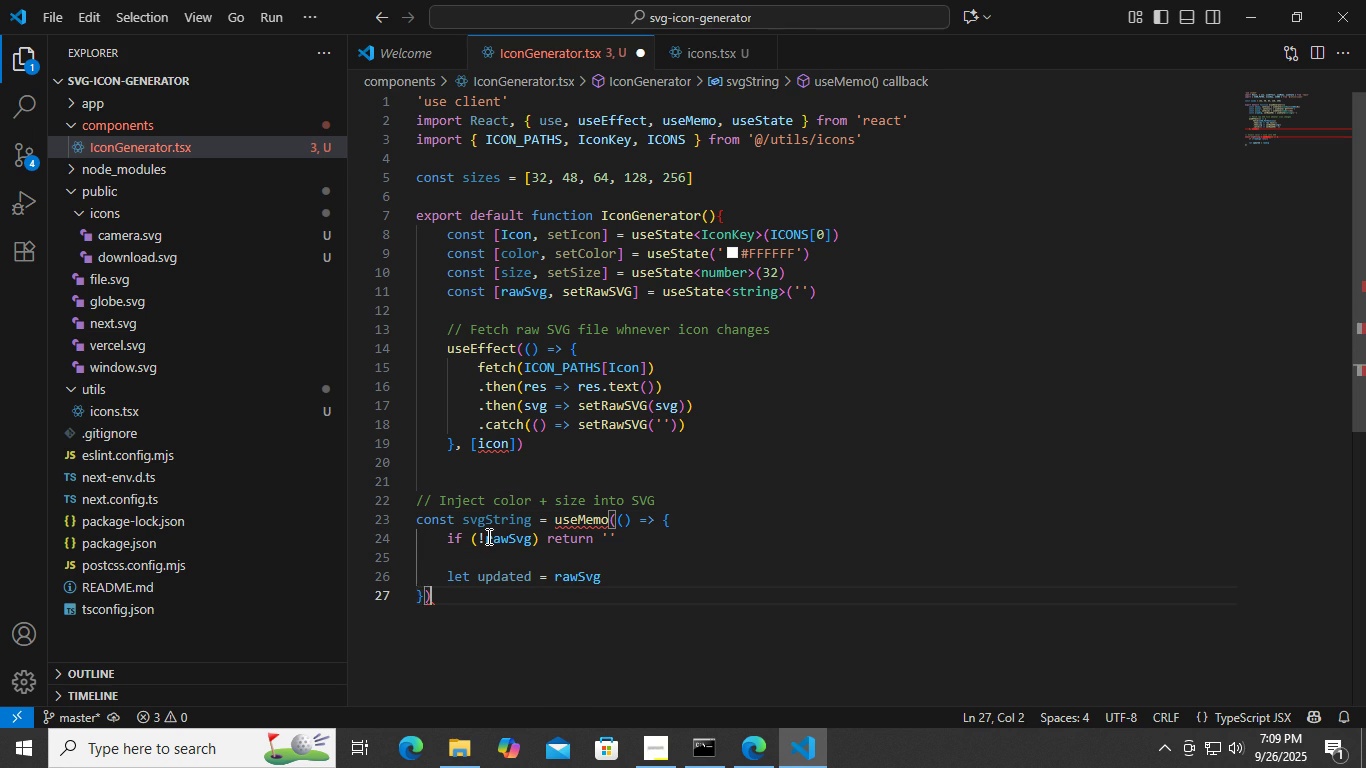 
key(ArrowRight)
 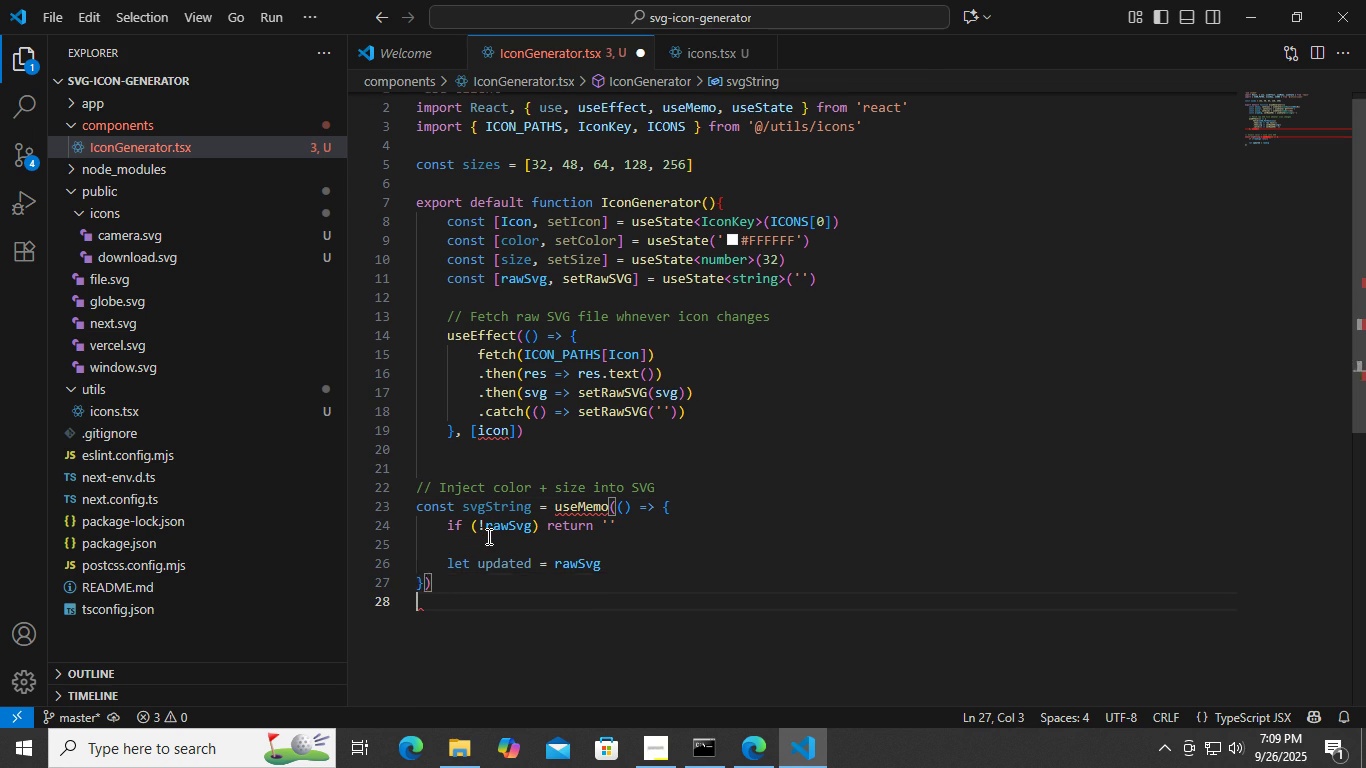 
key(Enter)
 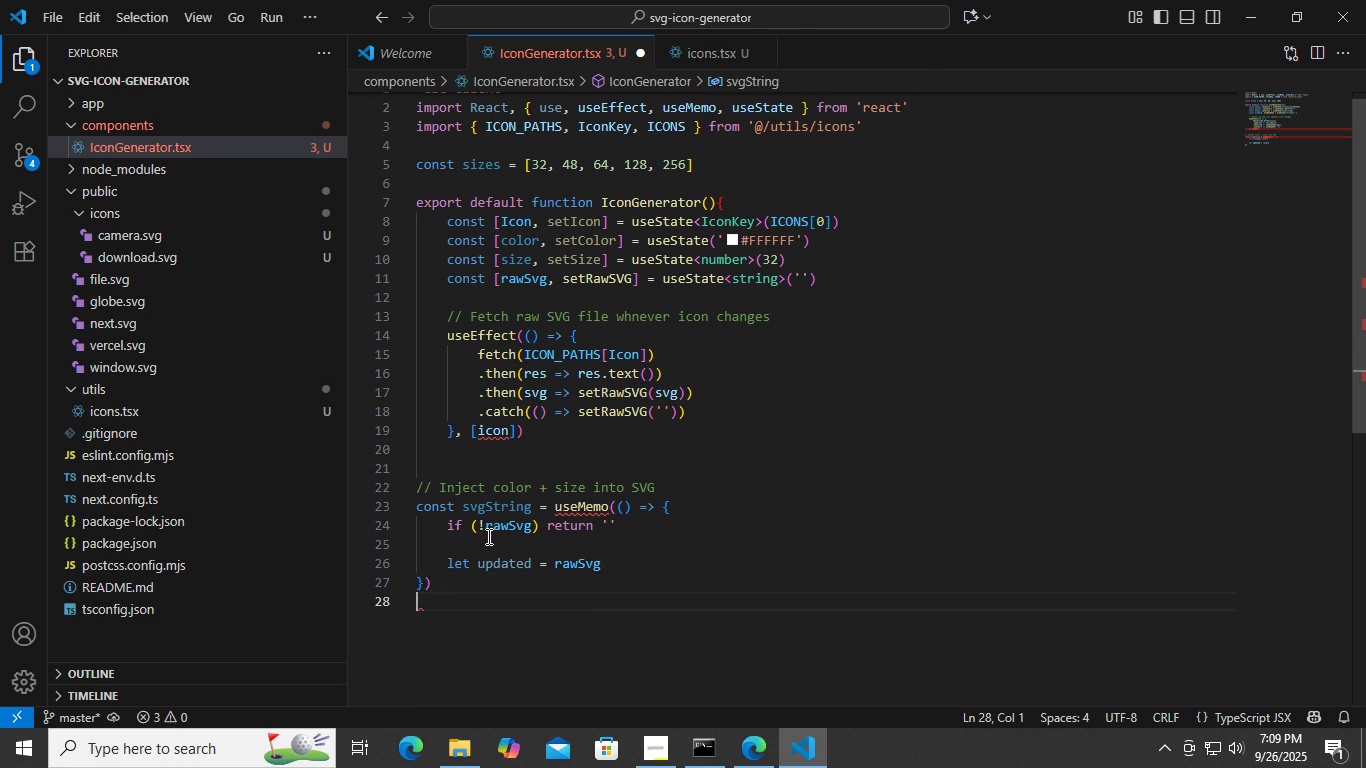 
key(Enter)